 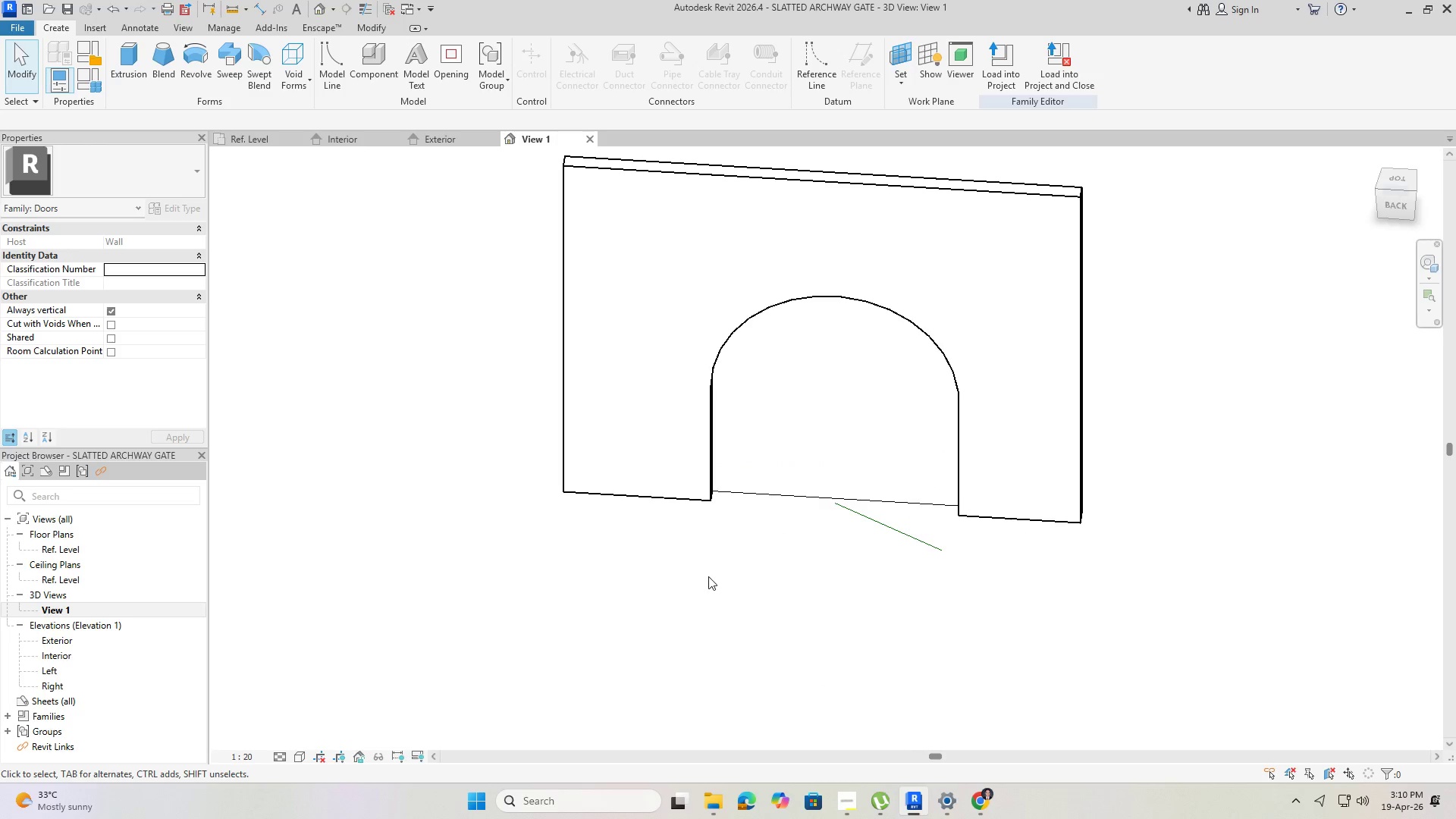 
left_click([918, 74])
 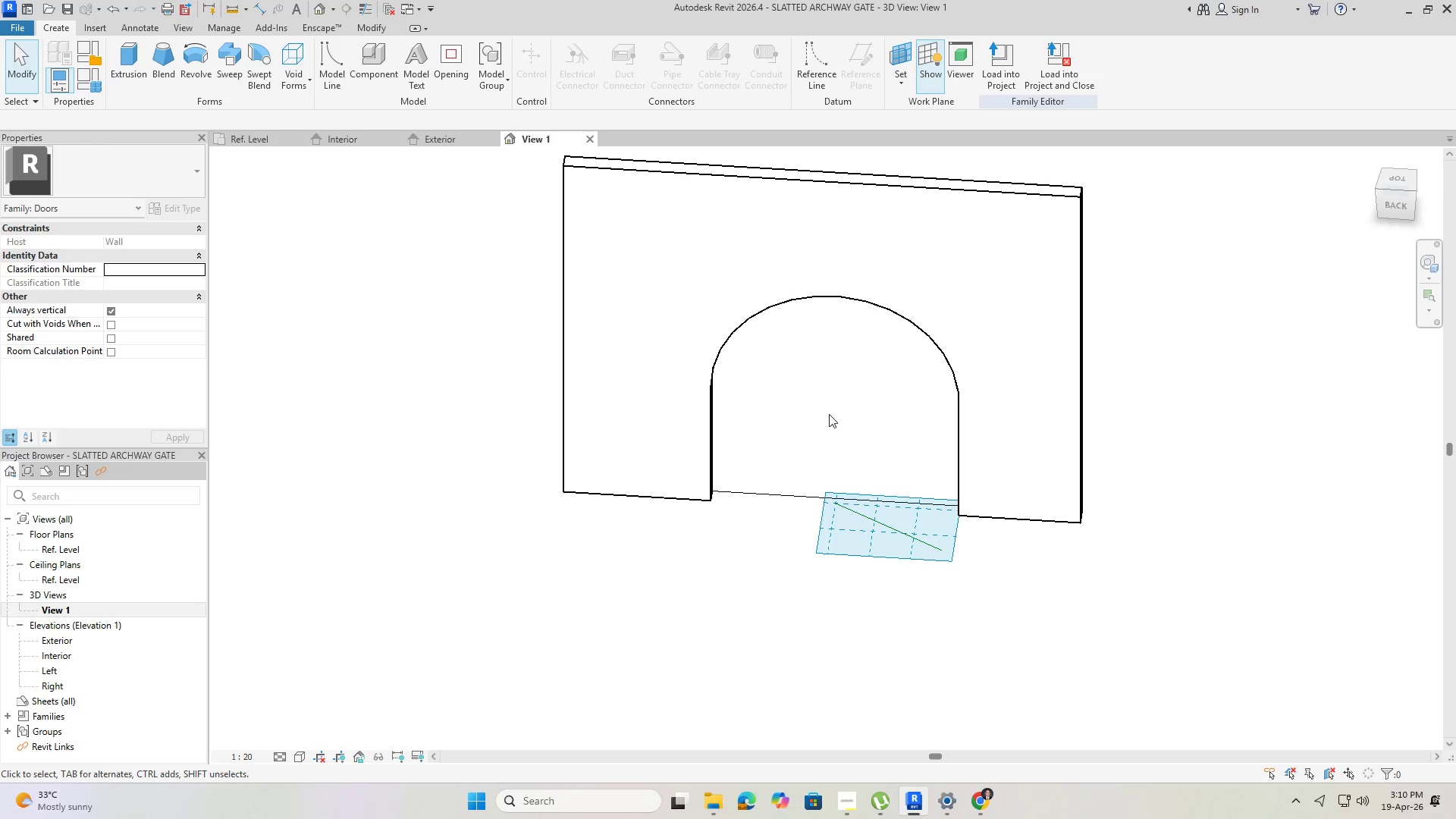 
hold_key(key=ShiftLeft, duration=1.5)
 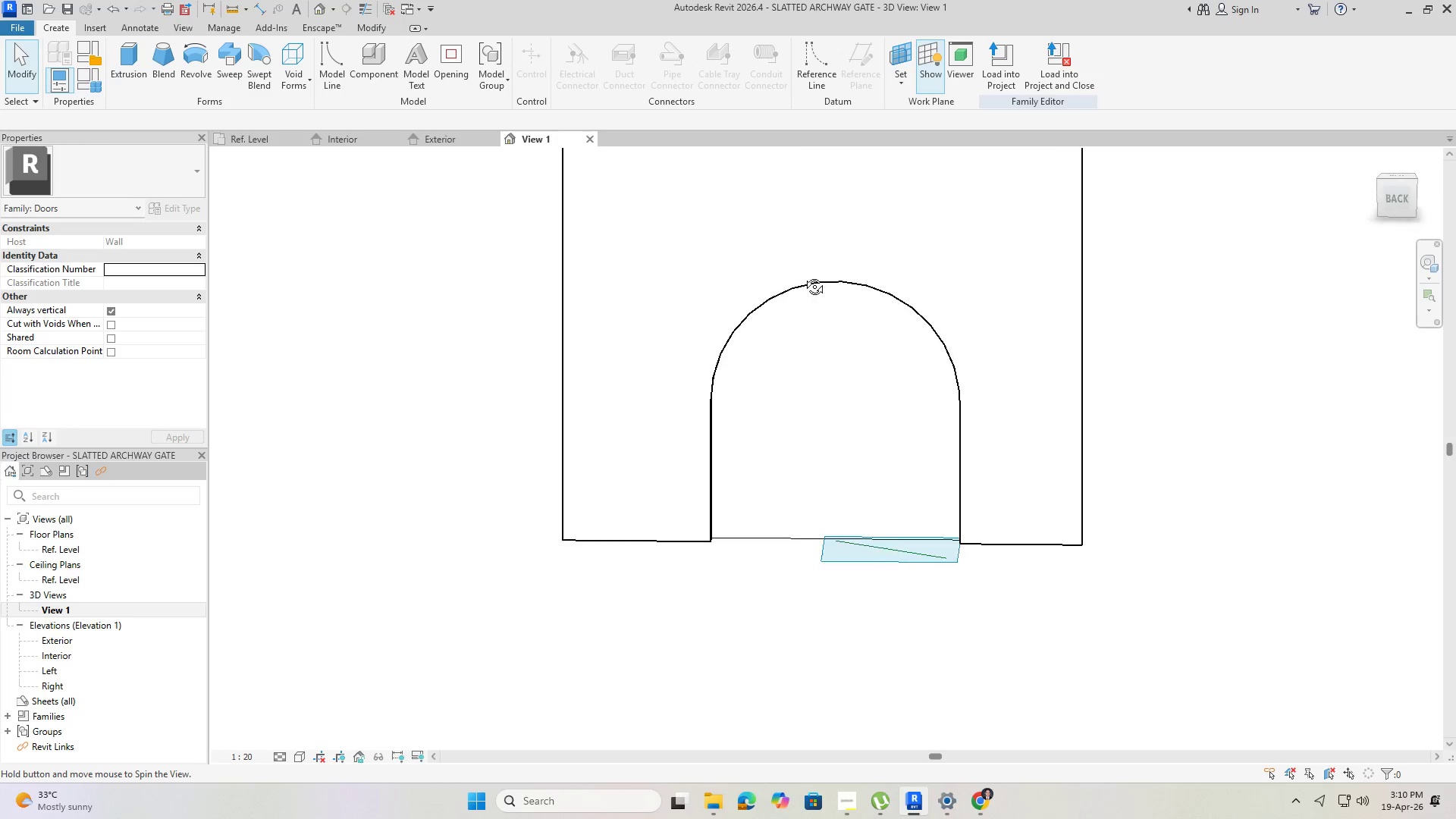 
hold_key(key=ShiftLeft, duration=1.17)
 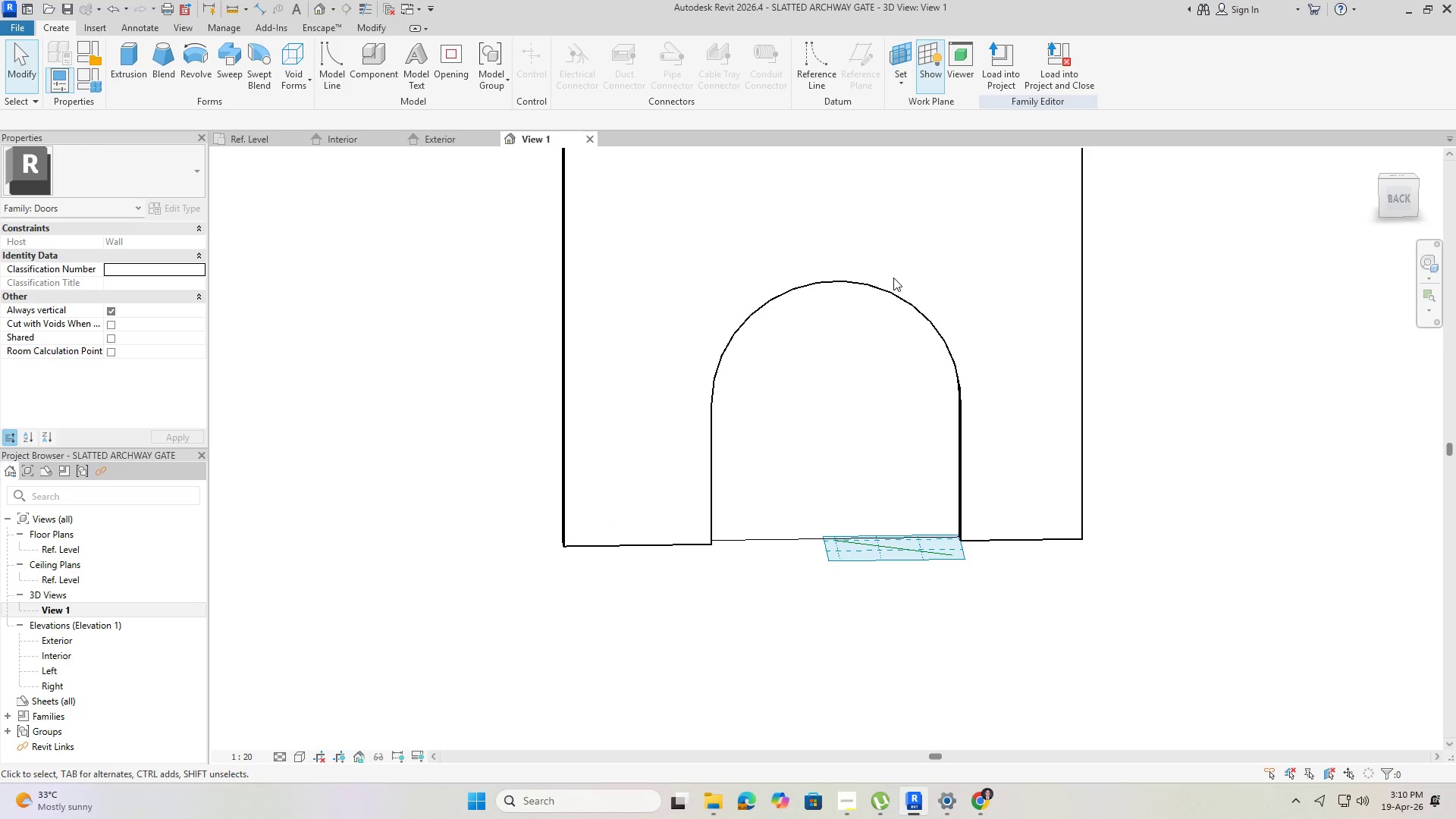 
key(Escape)
 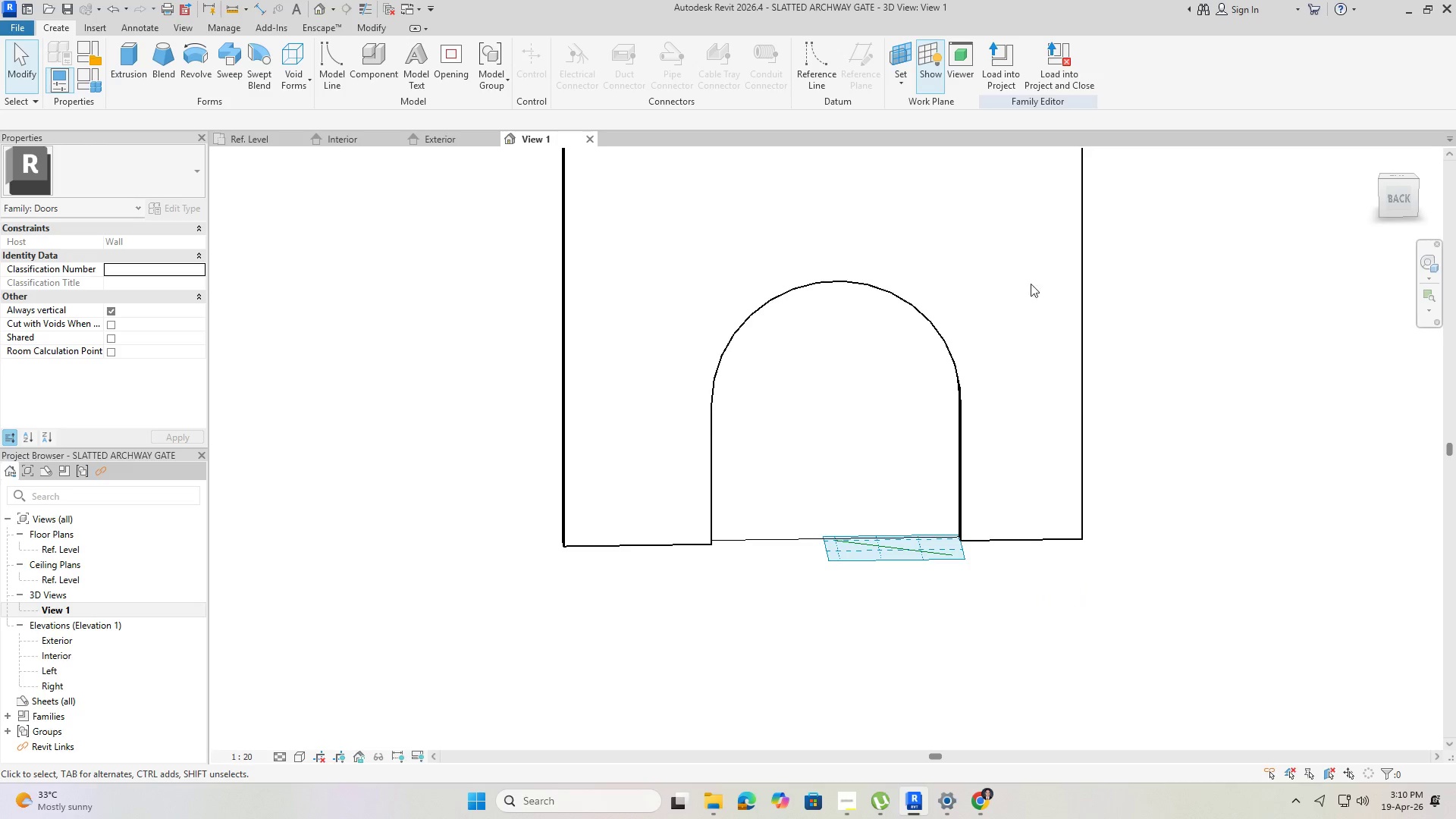 
left_click([900, 86])
 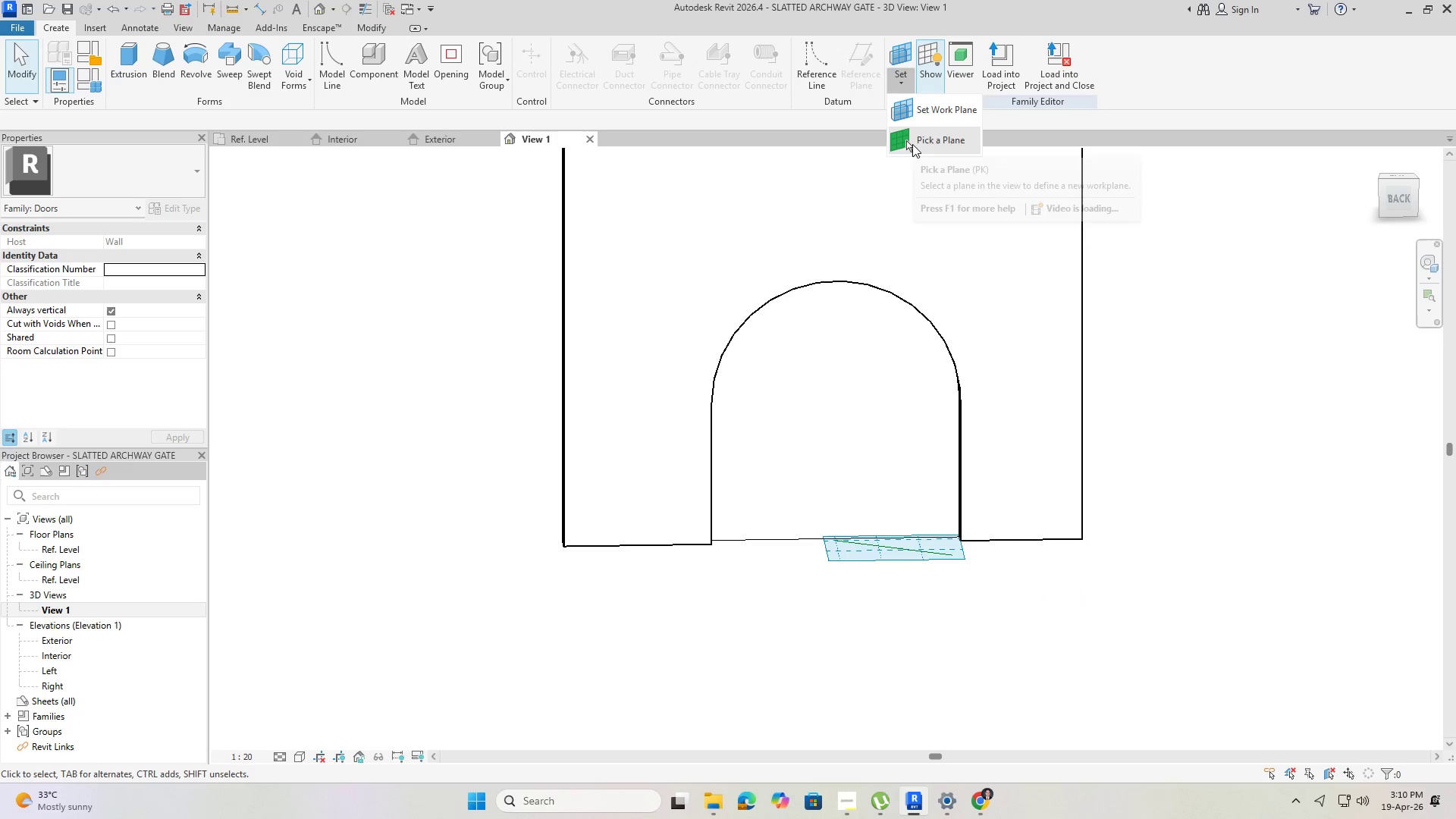 
left_click([912, 143])
 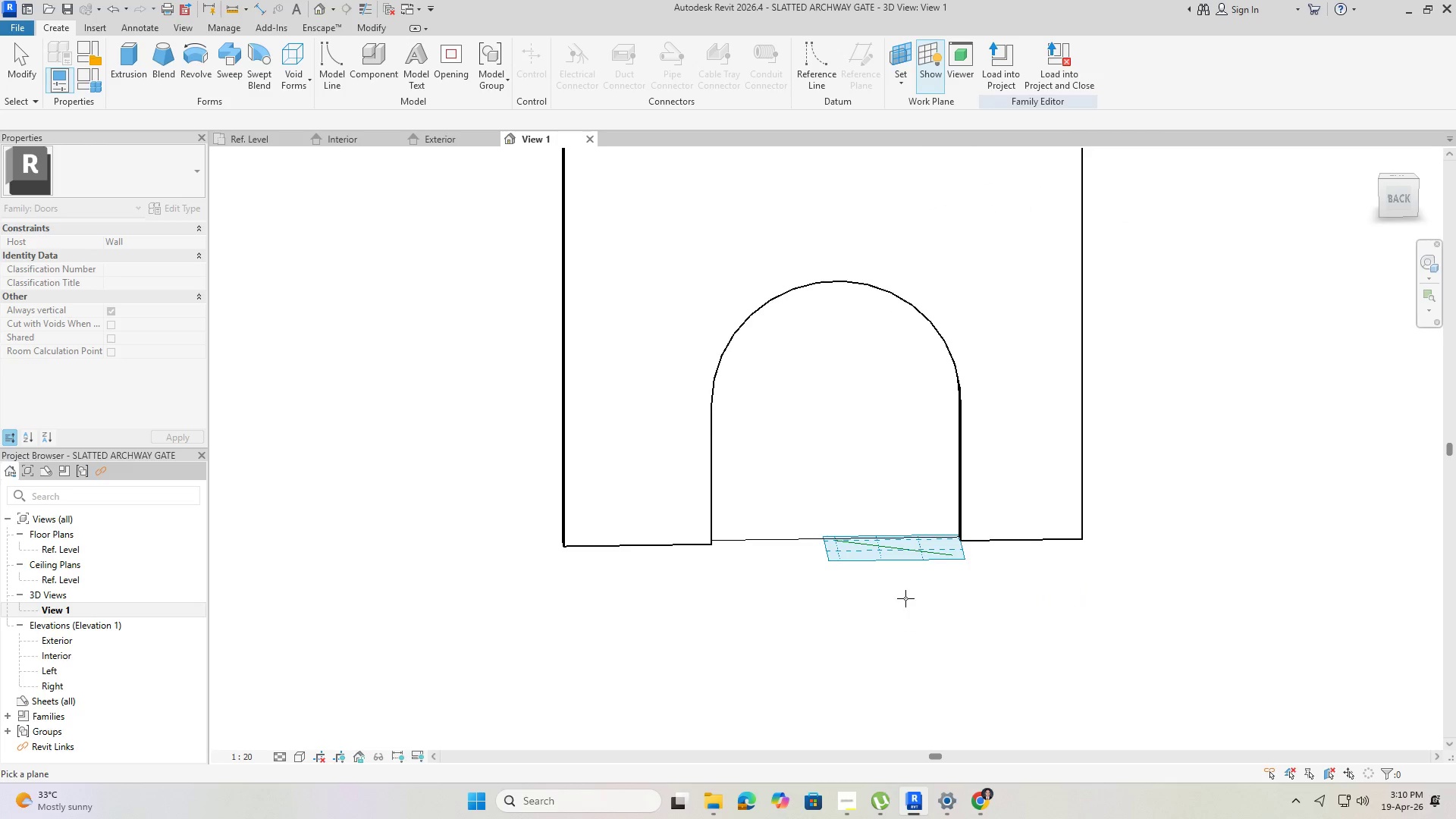 
scroll: coordinate [915, 540], scroll_direction: up, amount: 2.0
 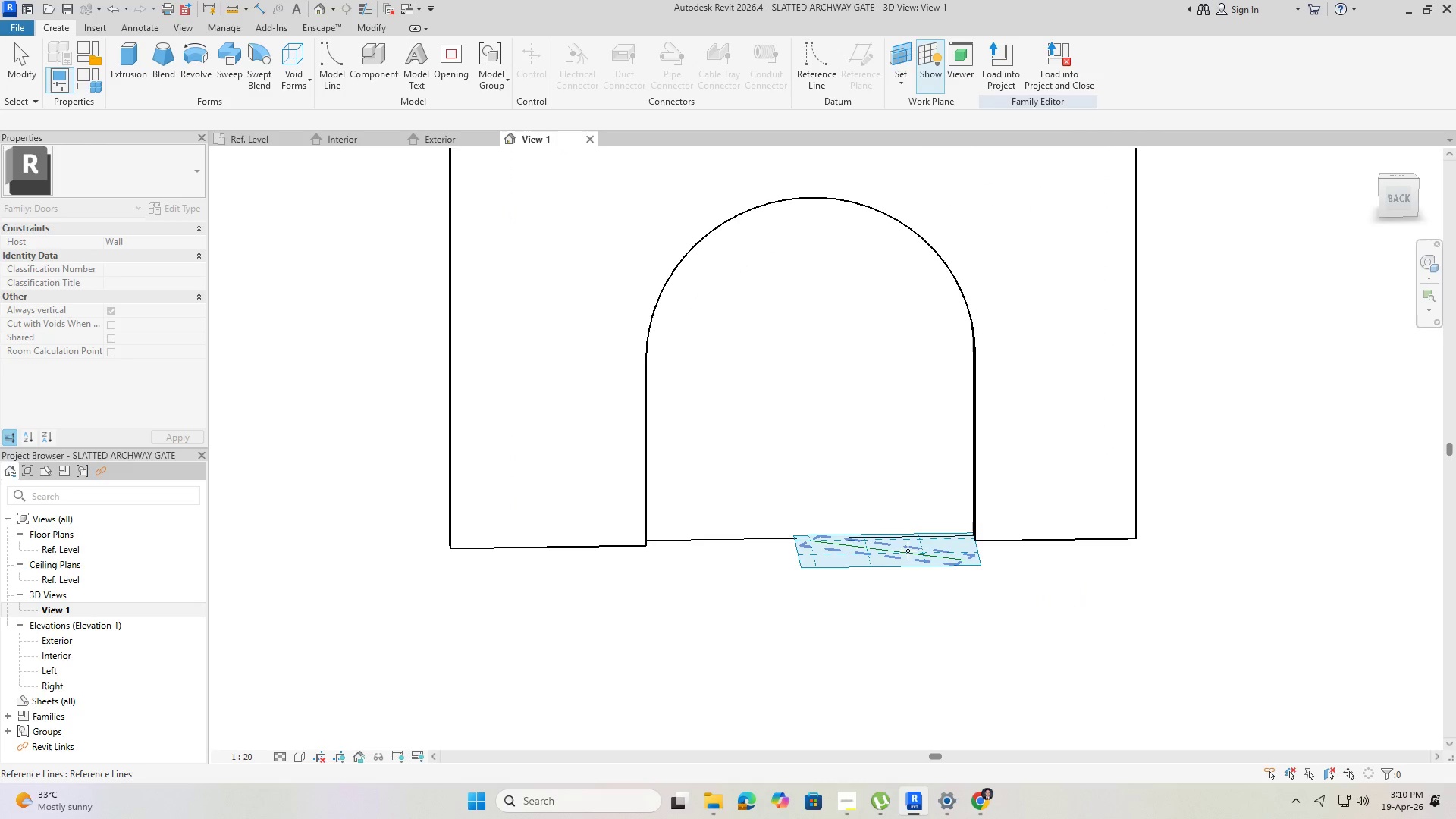 
key(CapsLock)
 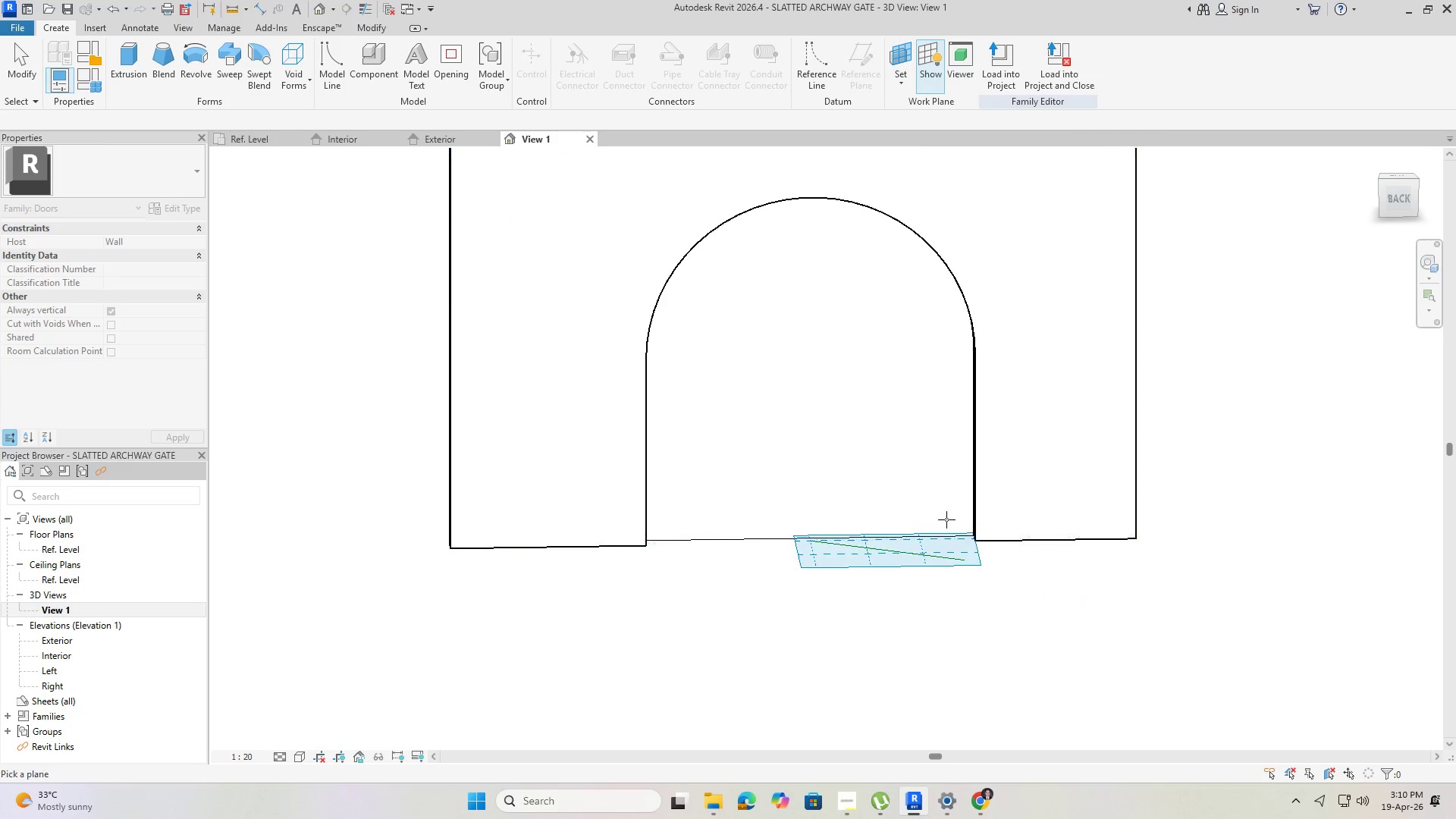 
key(Escape)
 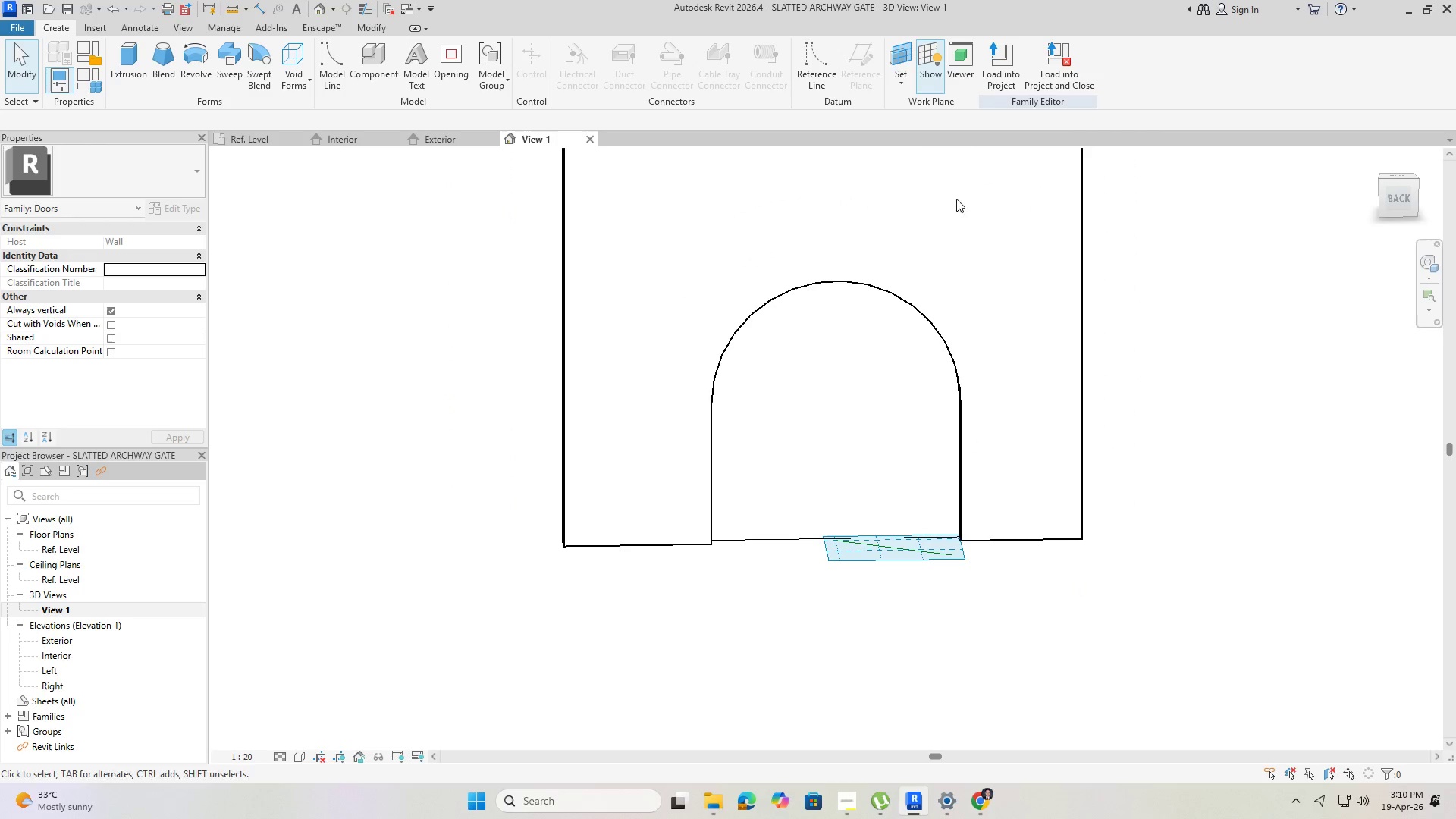 
key(Escape)
 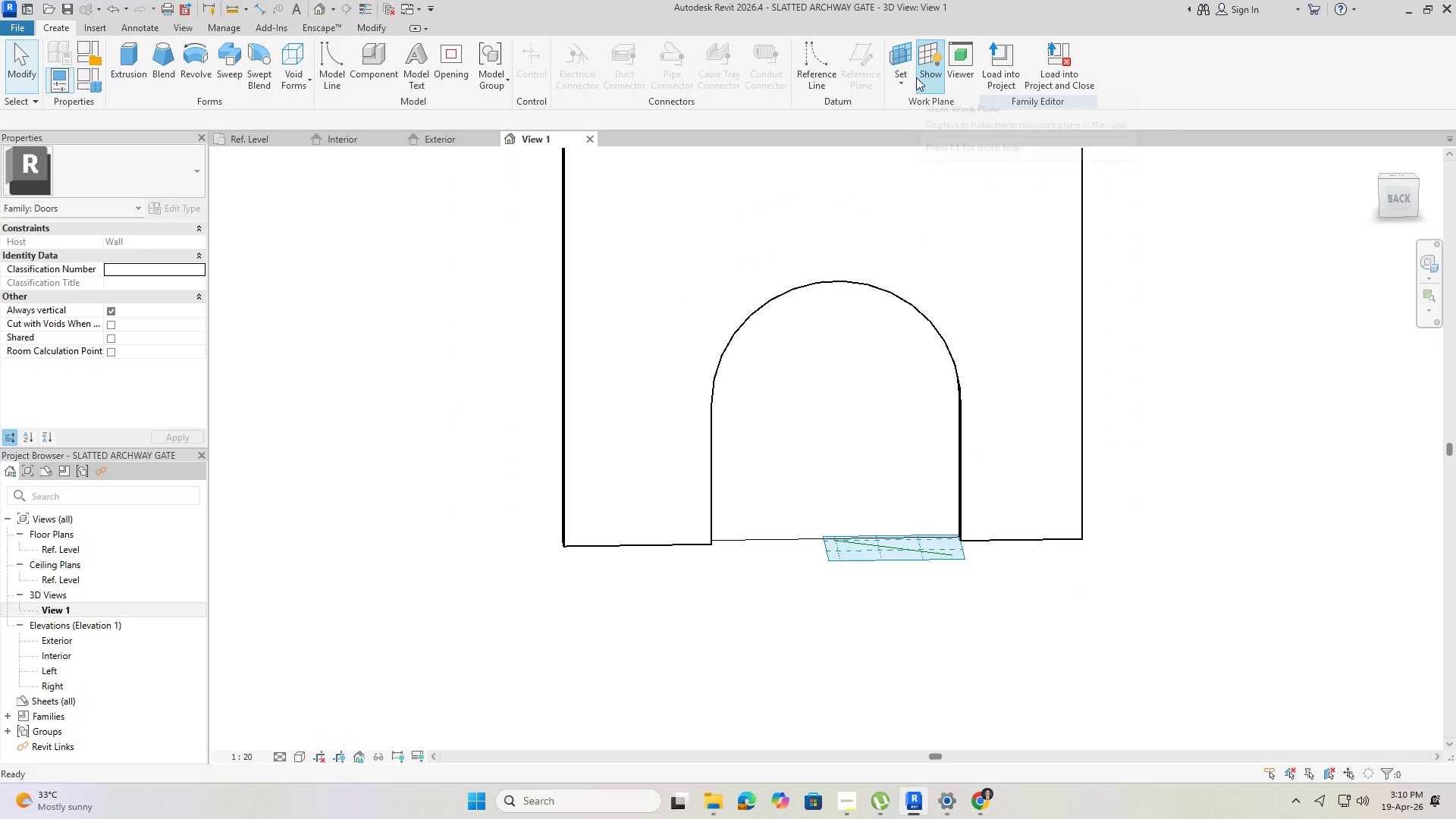 
key(Escape)
 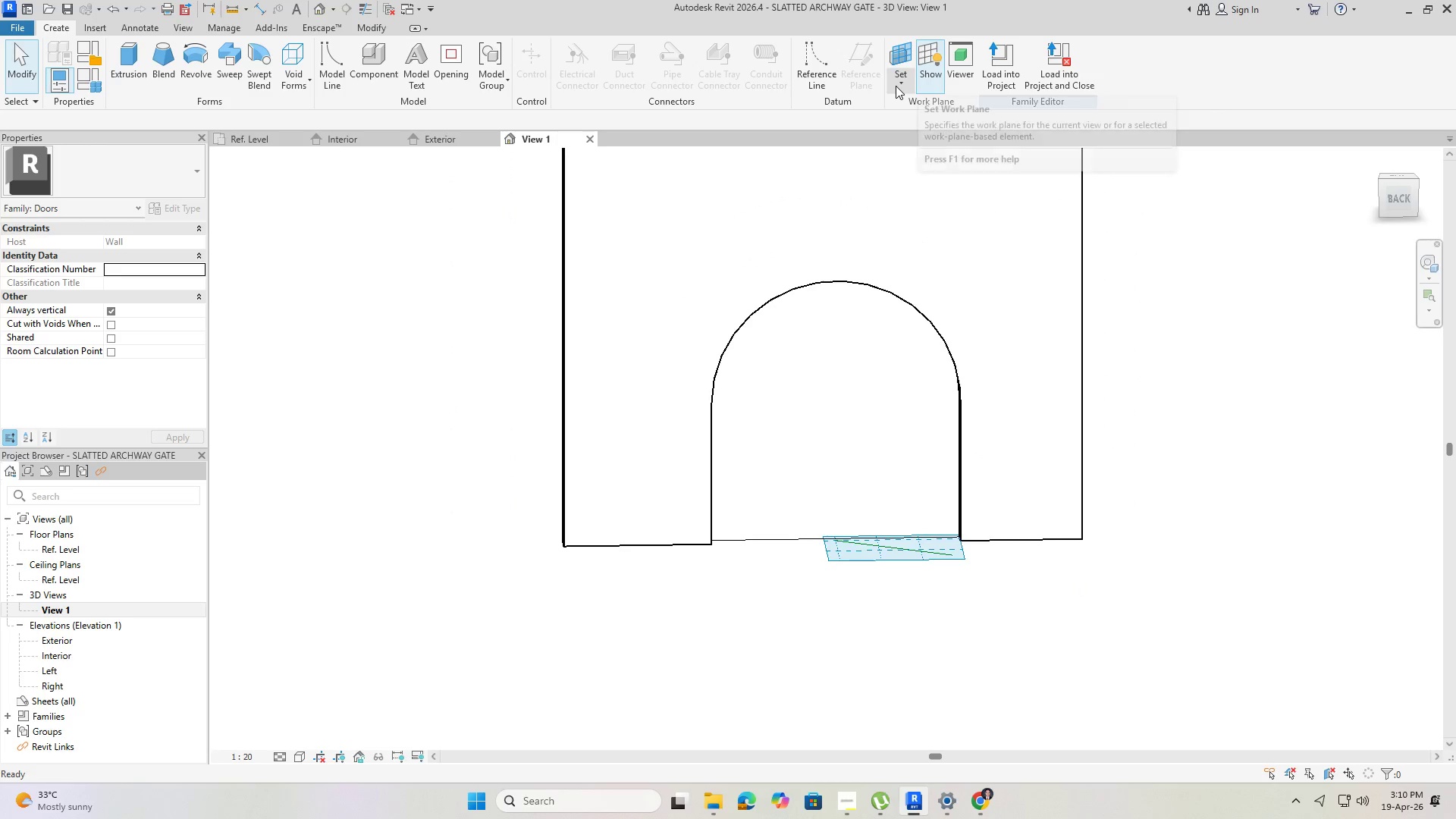 
left_click([896, 86])
 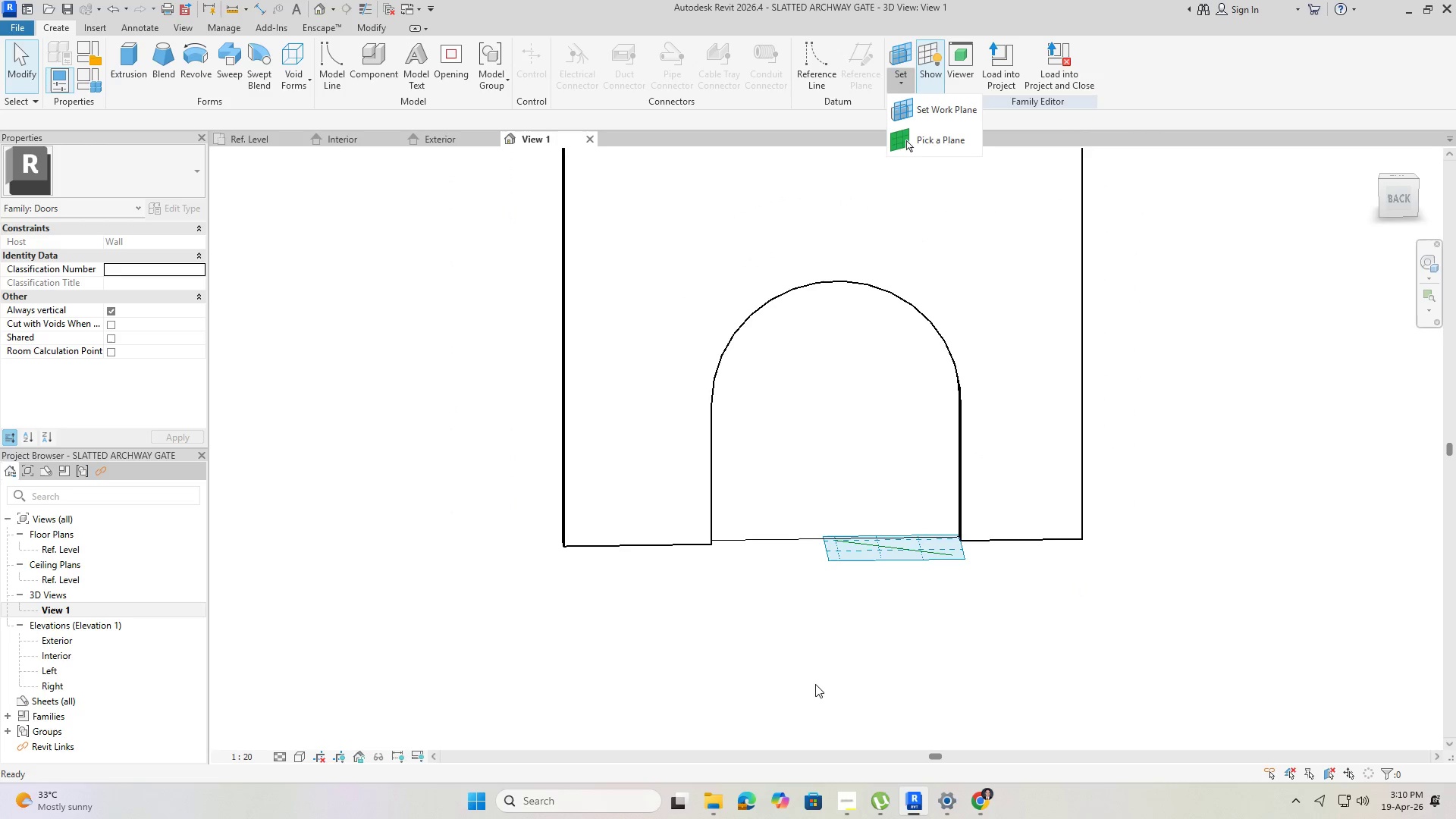 
left_click([818, 682])
 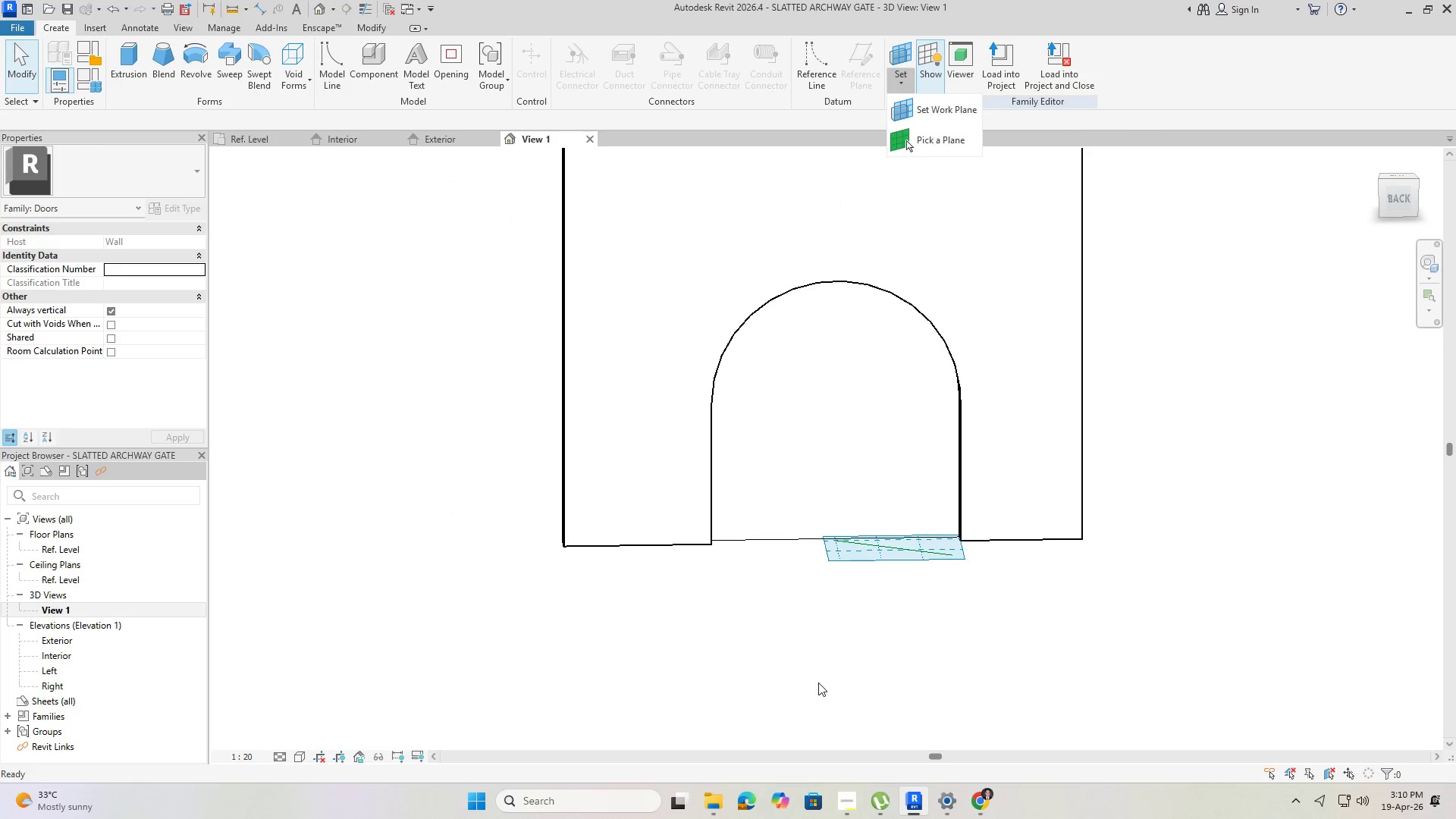 
key(Escape)
 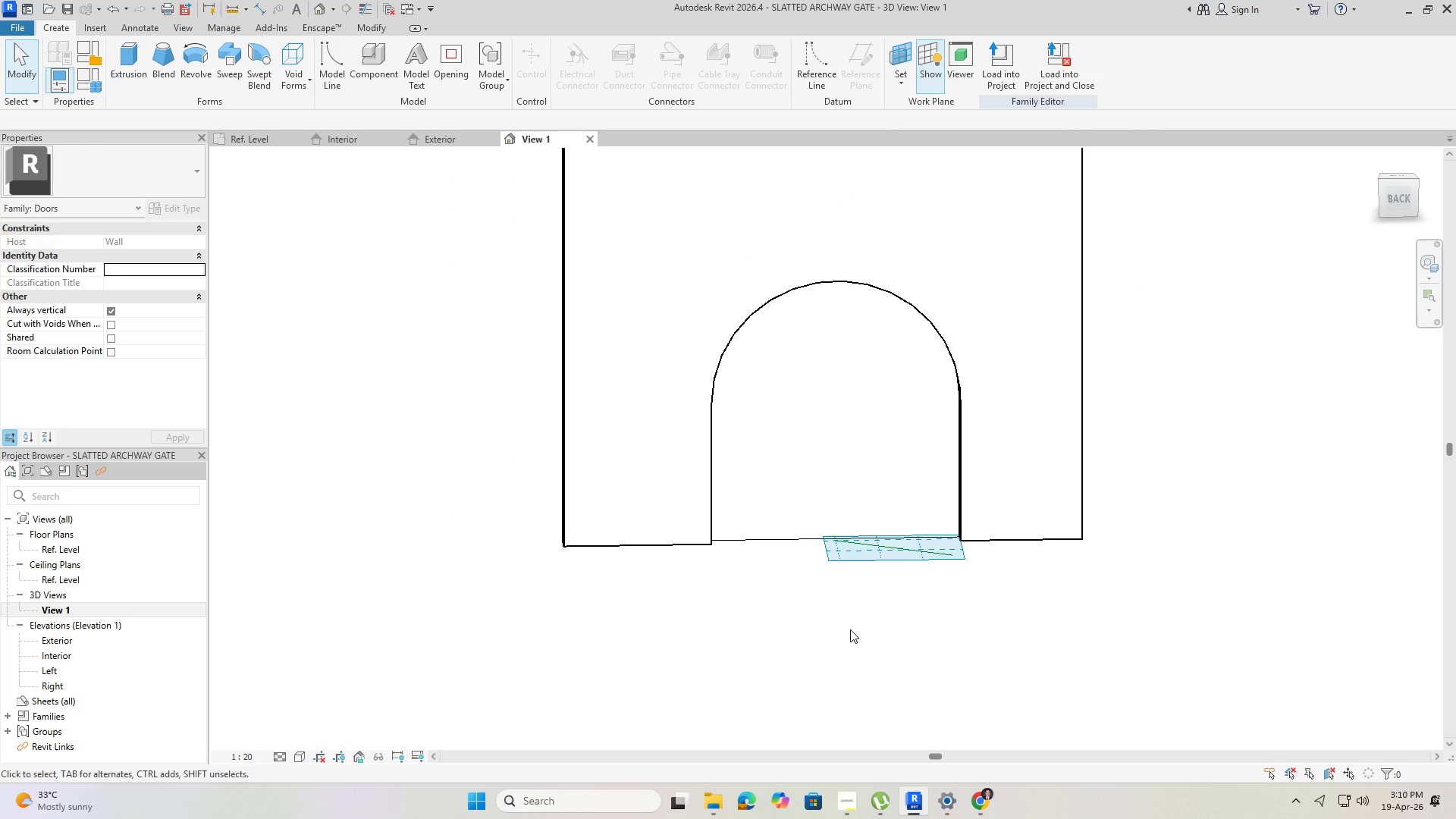 
key(Escape)
 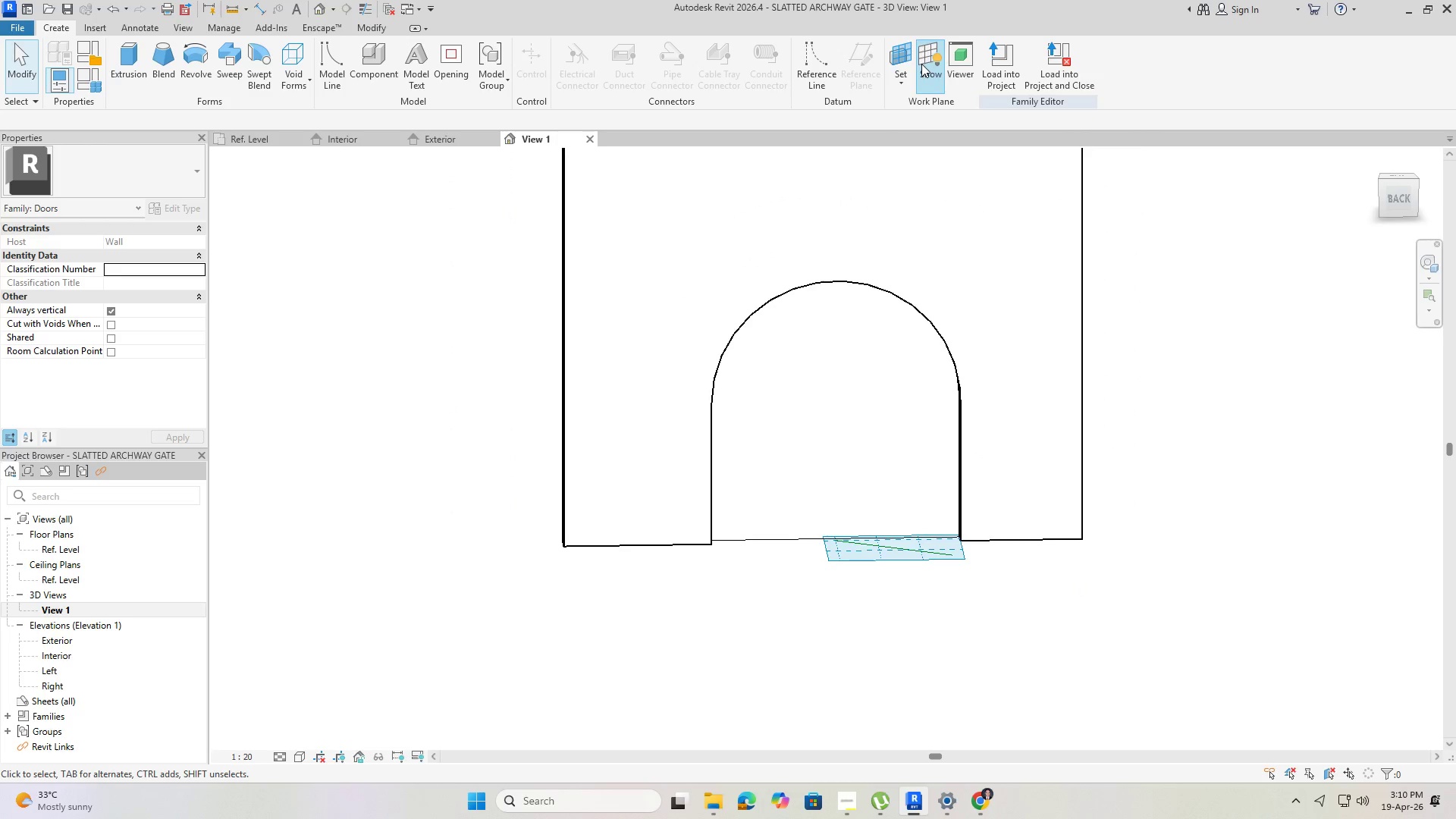 
left_click([921, 64])
 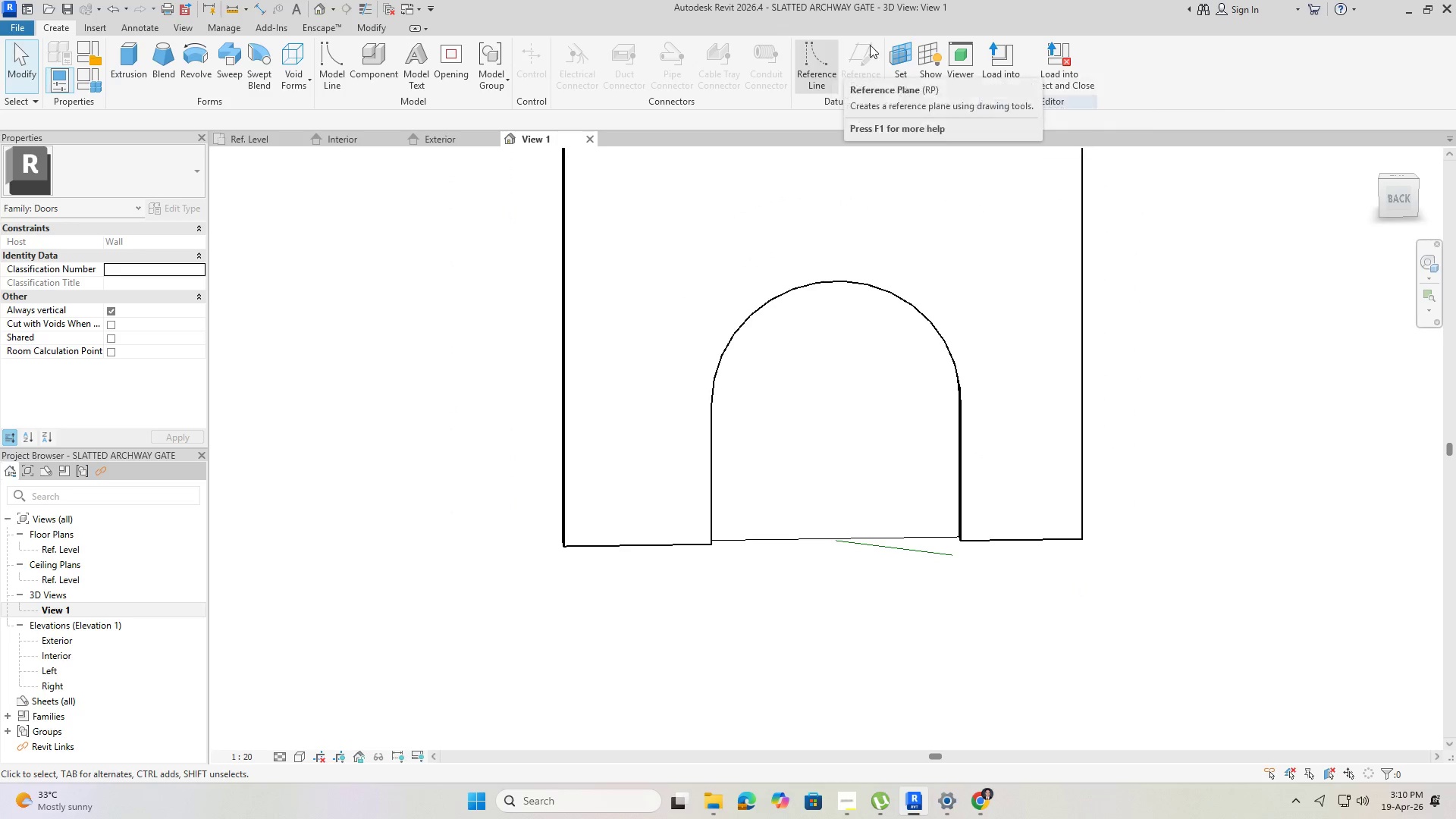 
left_click([899, 78])
 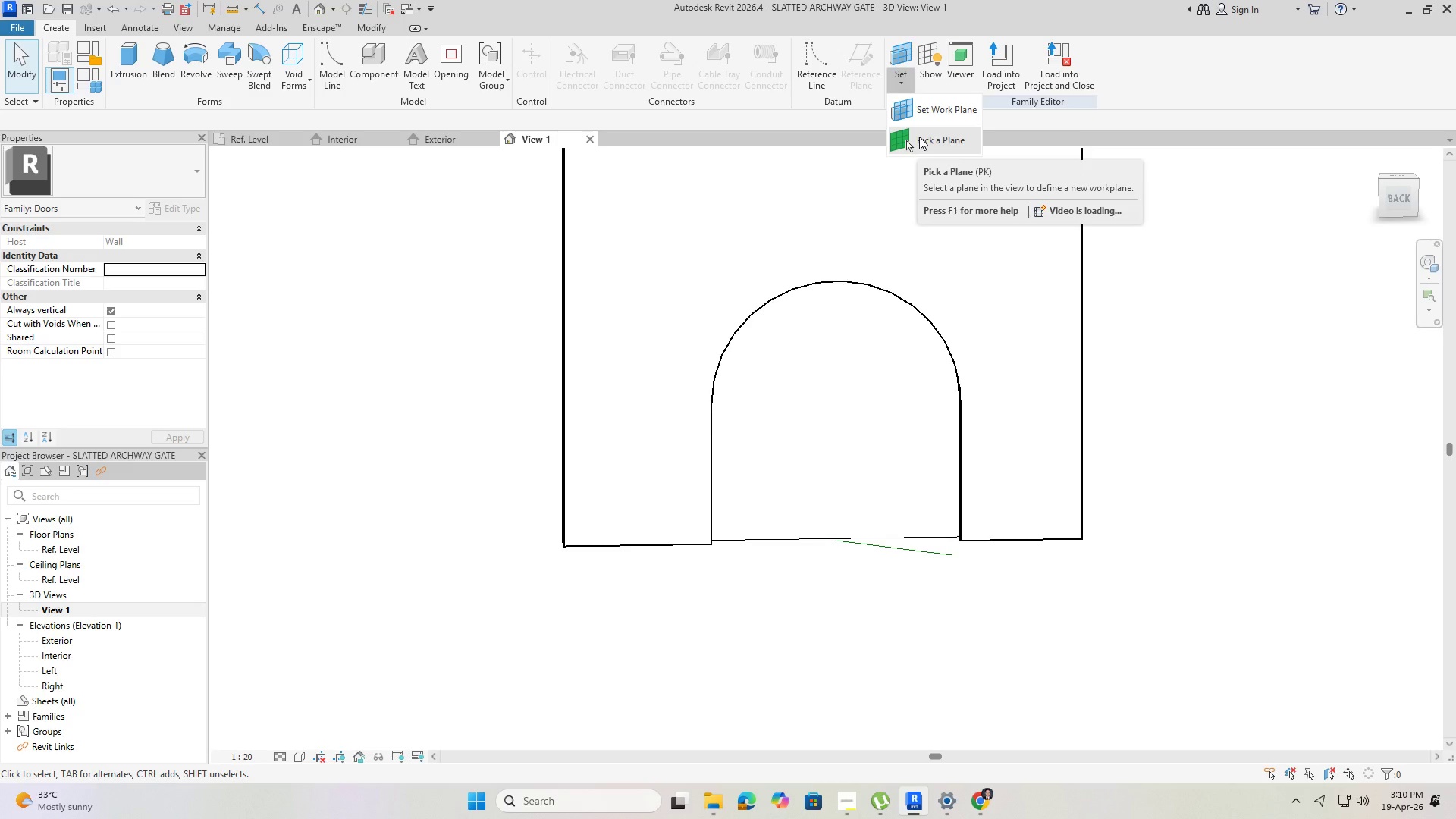 
left_click([919, 136])
 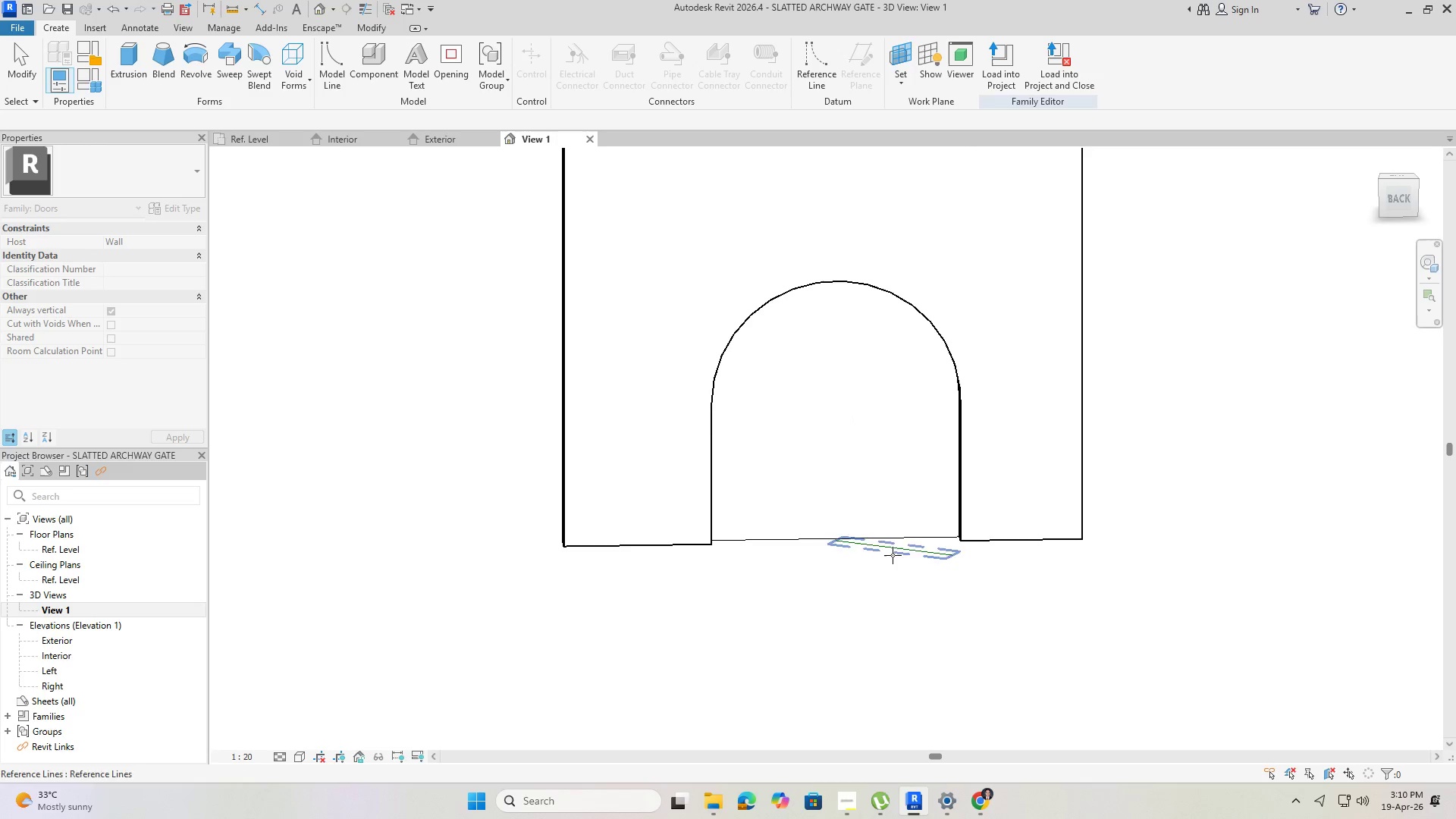 
key(Tab)
 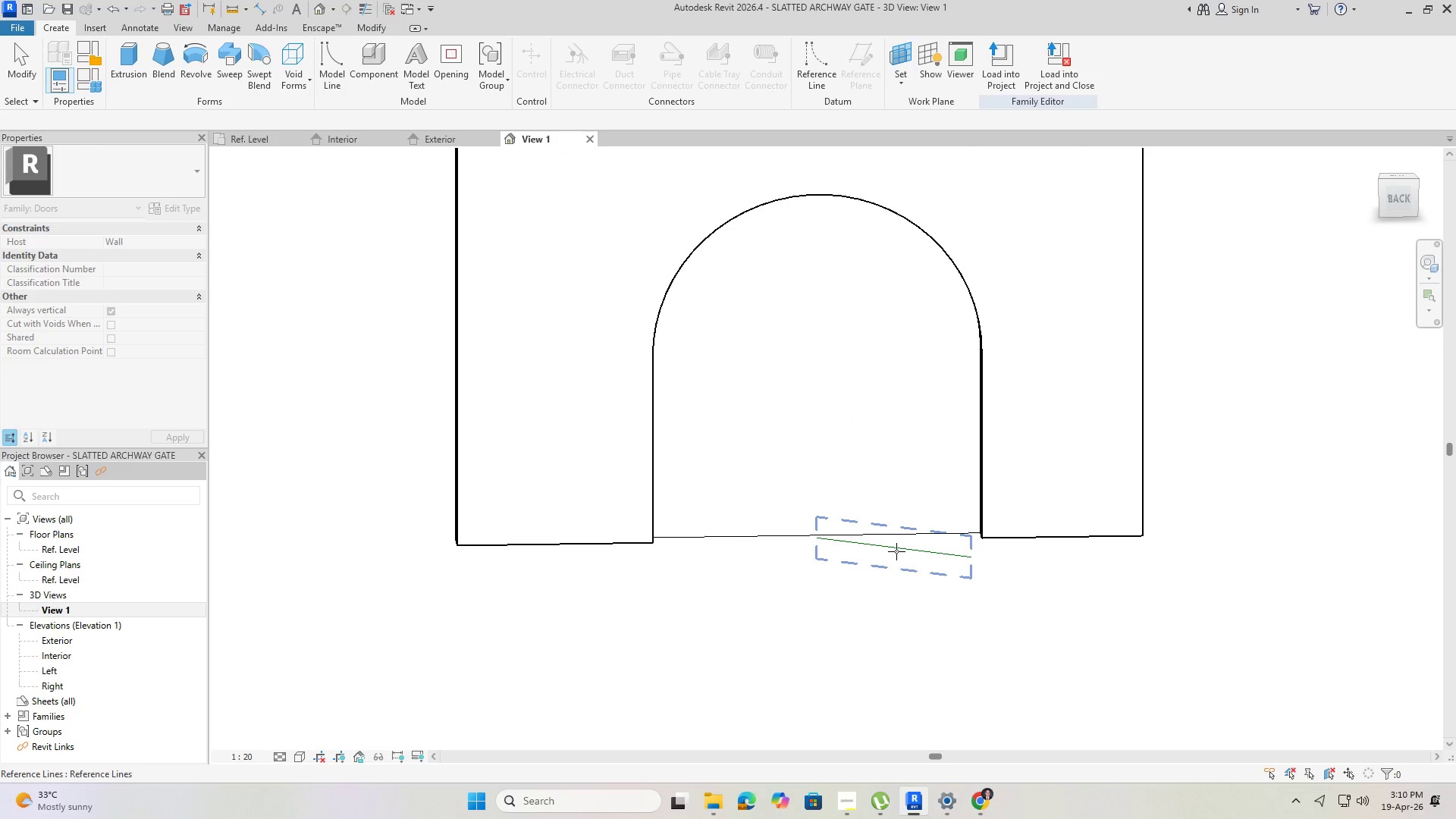 
scroll: coordinate [894, 549], scroll_direction: up, amount: 2.0
 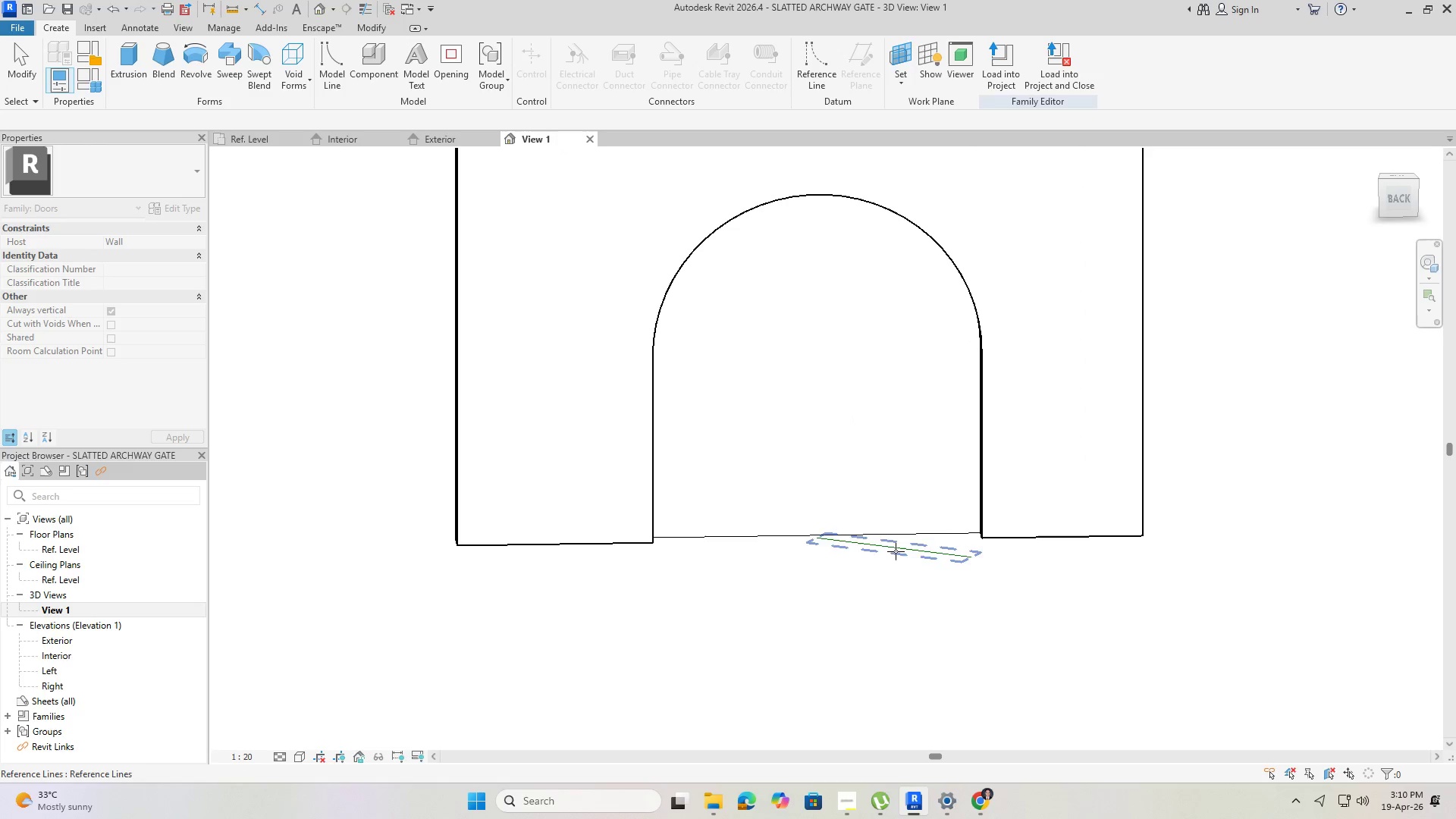 
left_click([896, 551])
 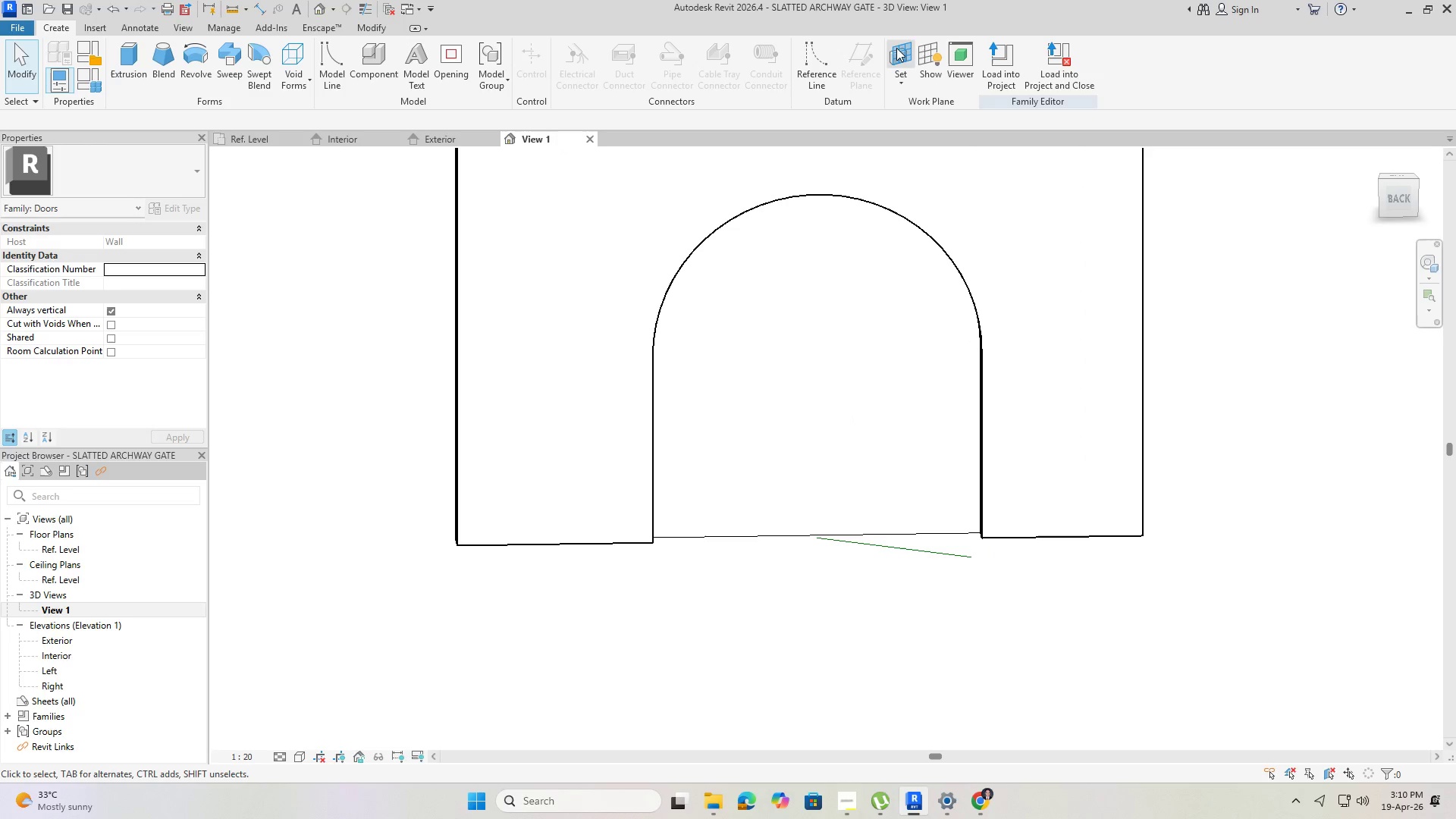 
left_click([939, 60])
 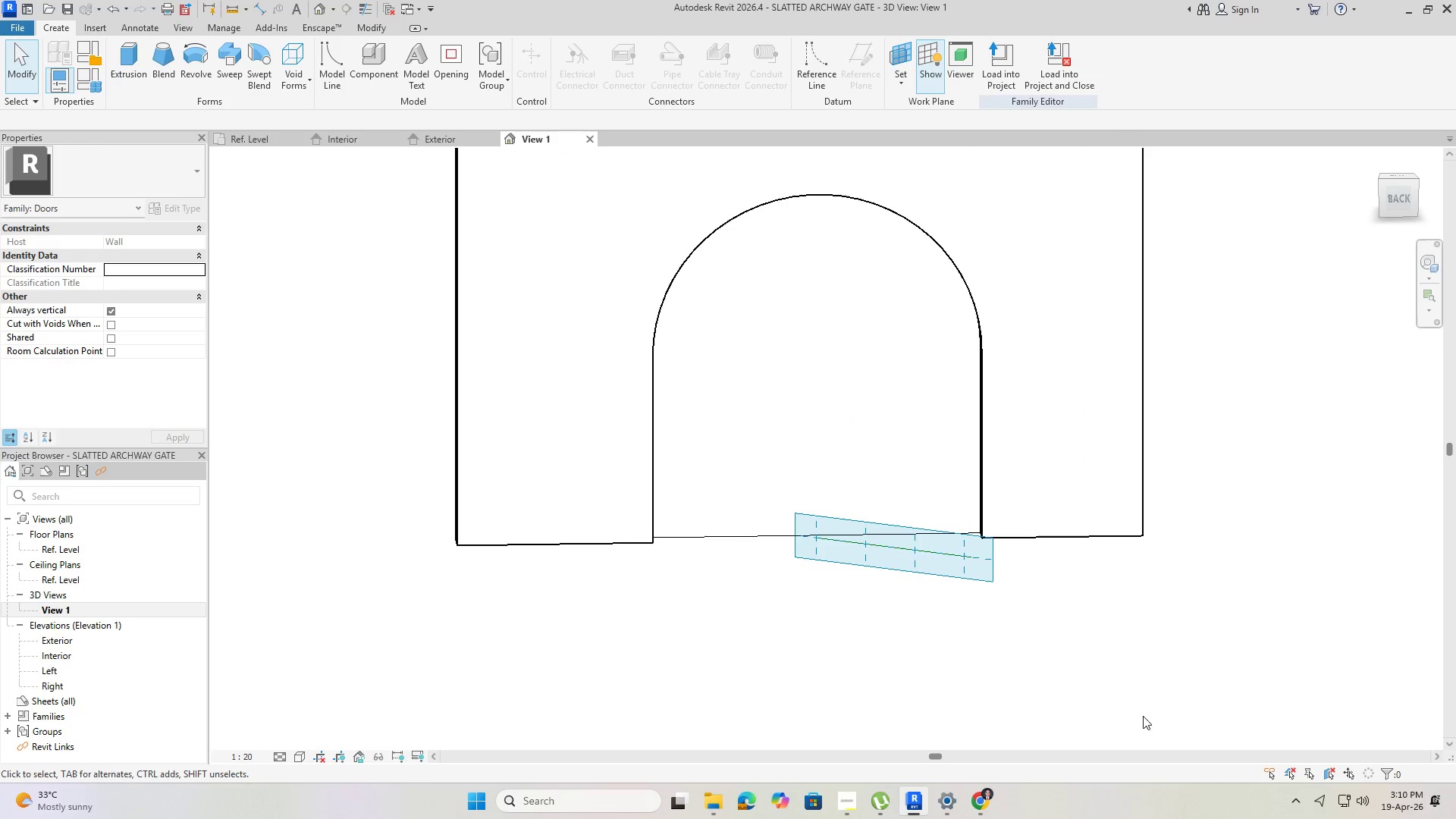 
hold_key(key=ShiftLeft, duration=1.06)
 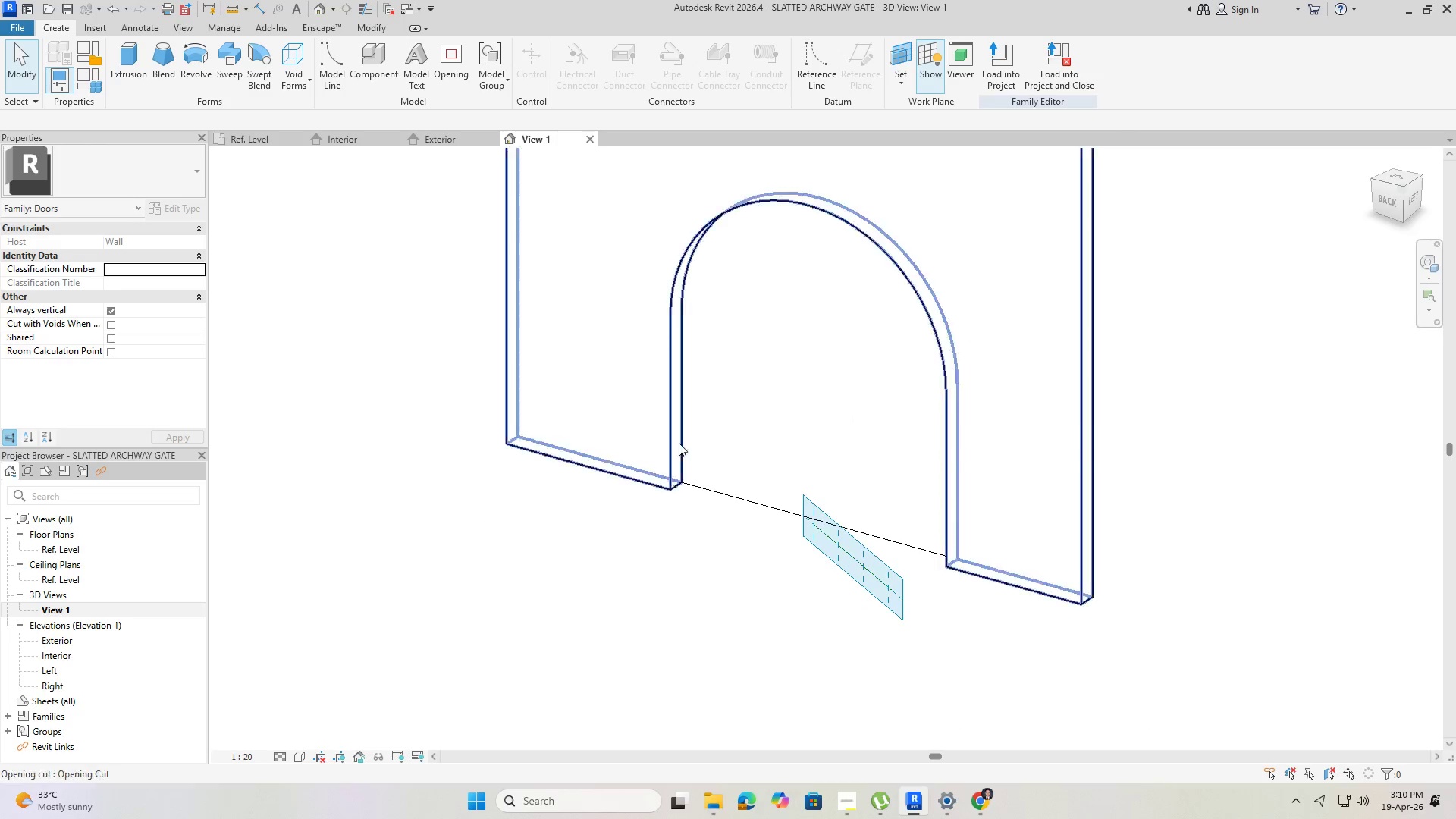 
hold_key(key=ShiftLeft, duration=0.55)
 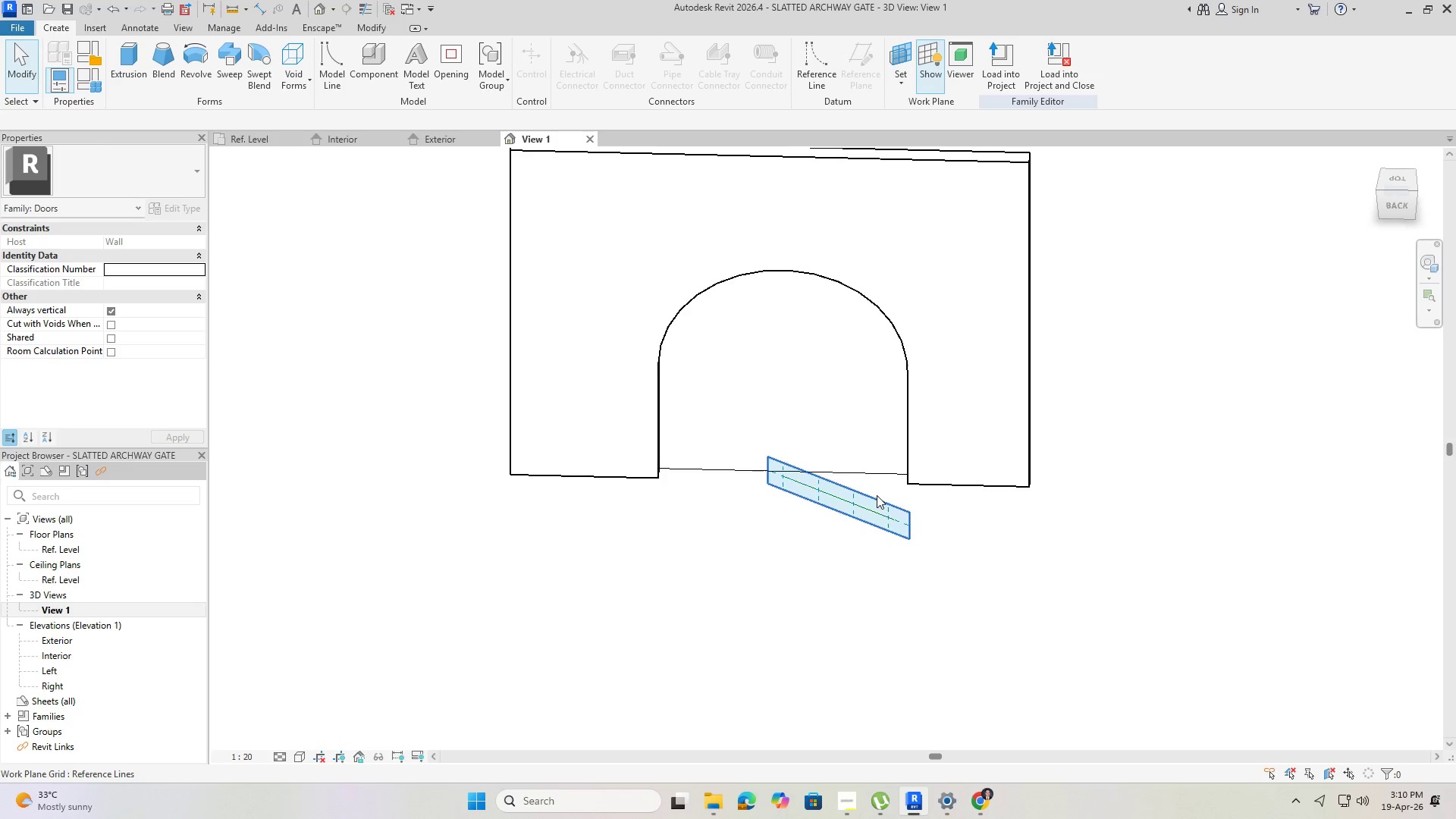 
scroll: coordinate [677, 446], scroll_direction: down, amount: 2.0
 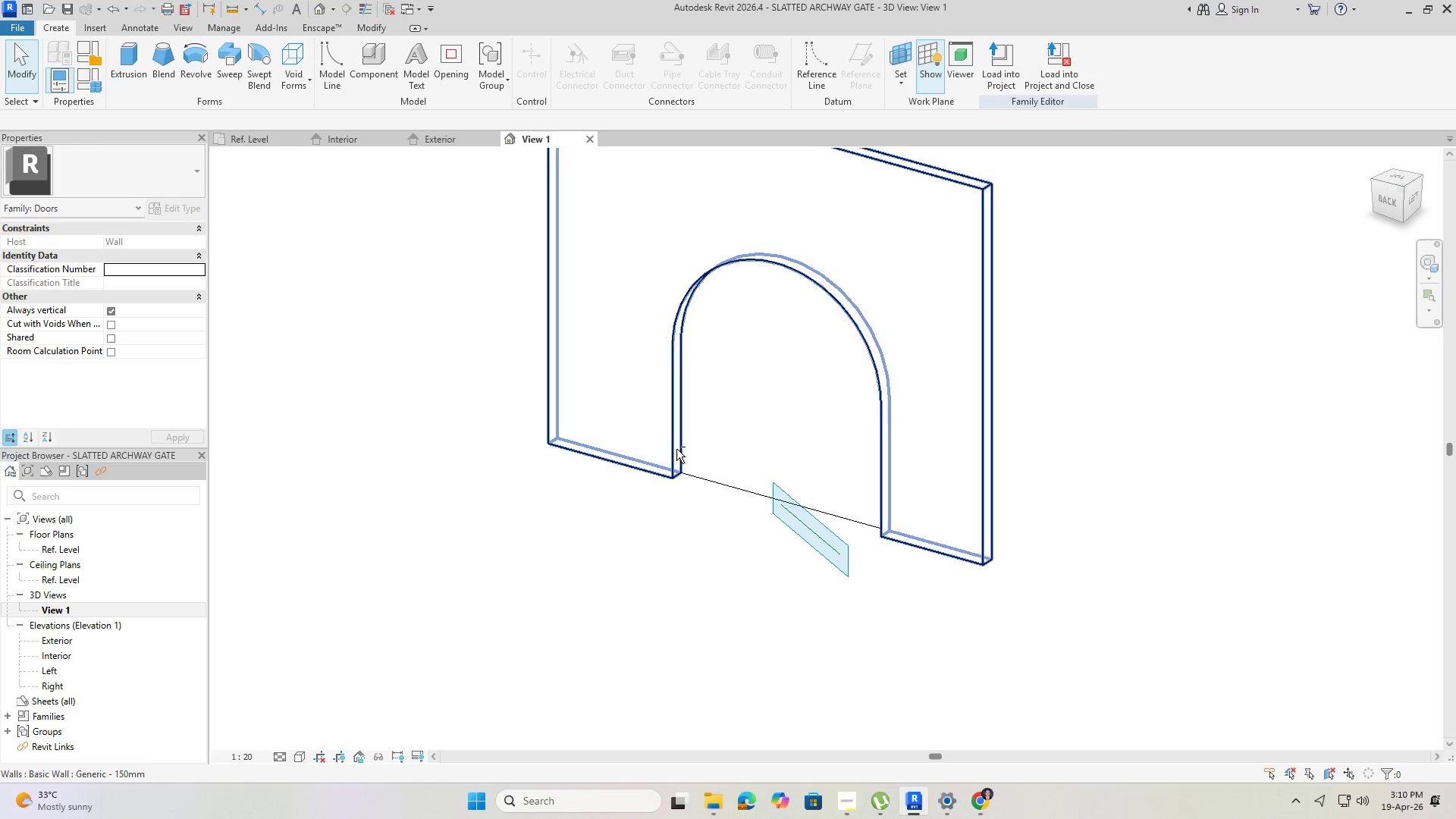 
left_click([850, 805])